 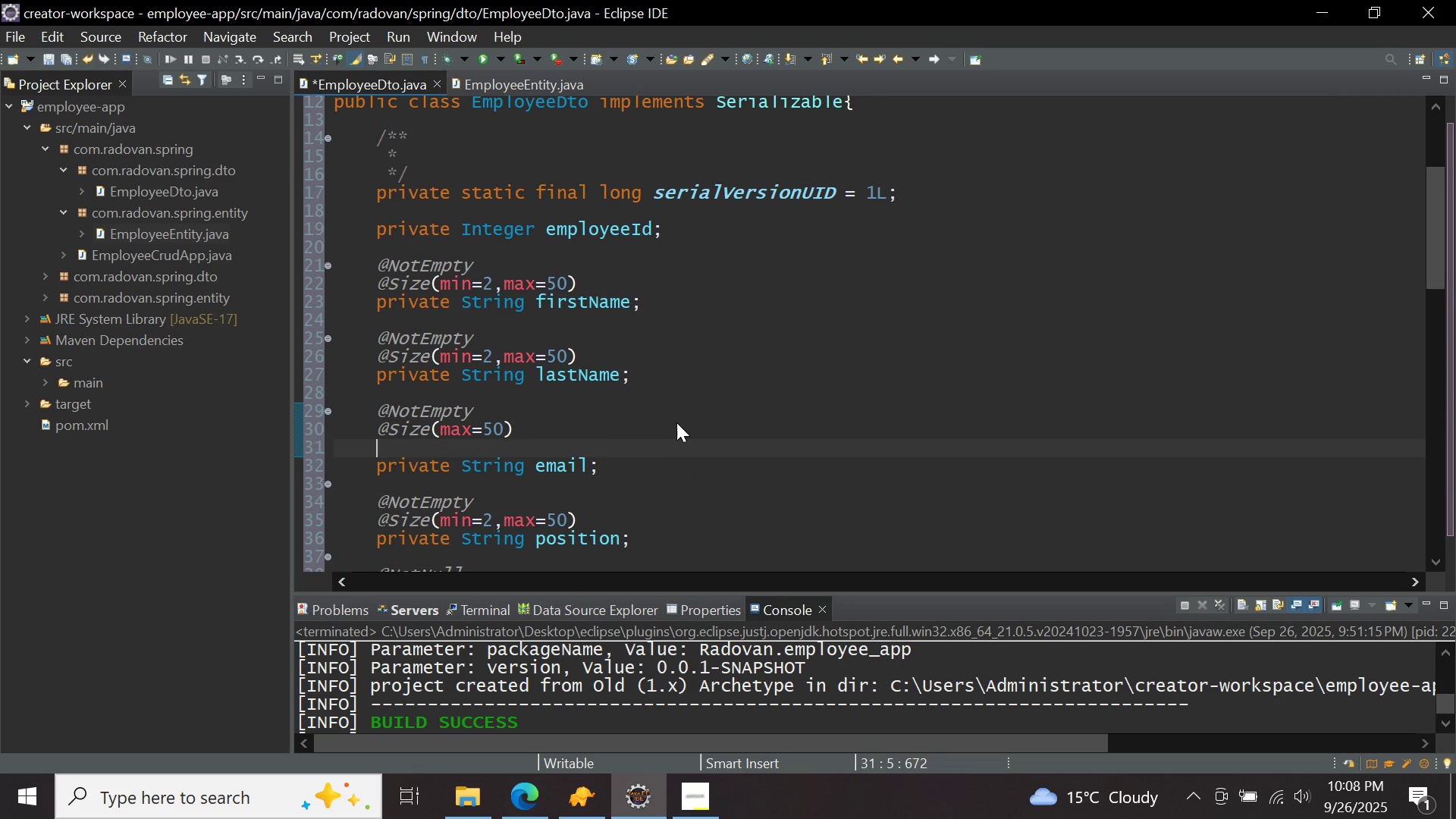 
key(Enter)
 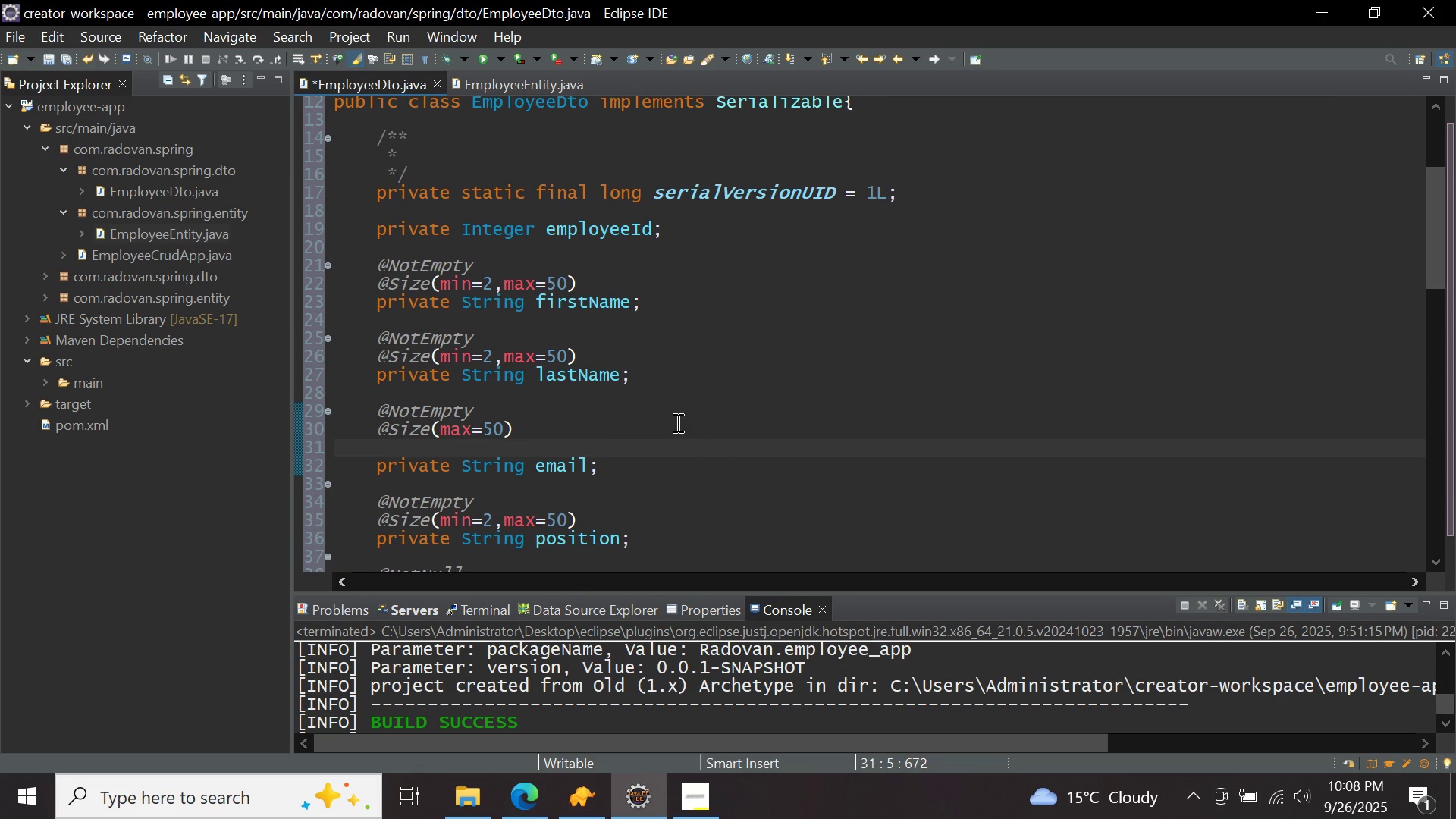 
key(Control+ControlLeft)
 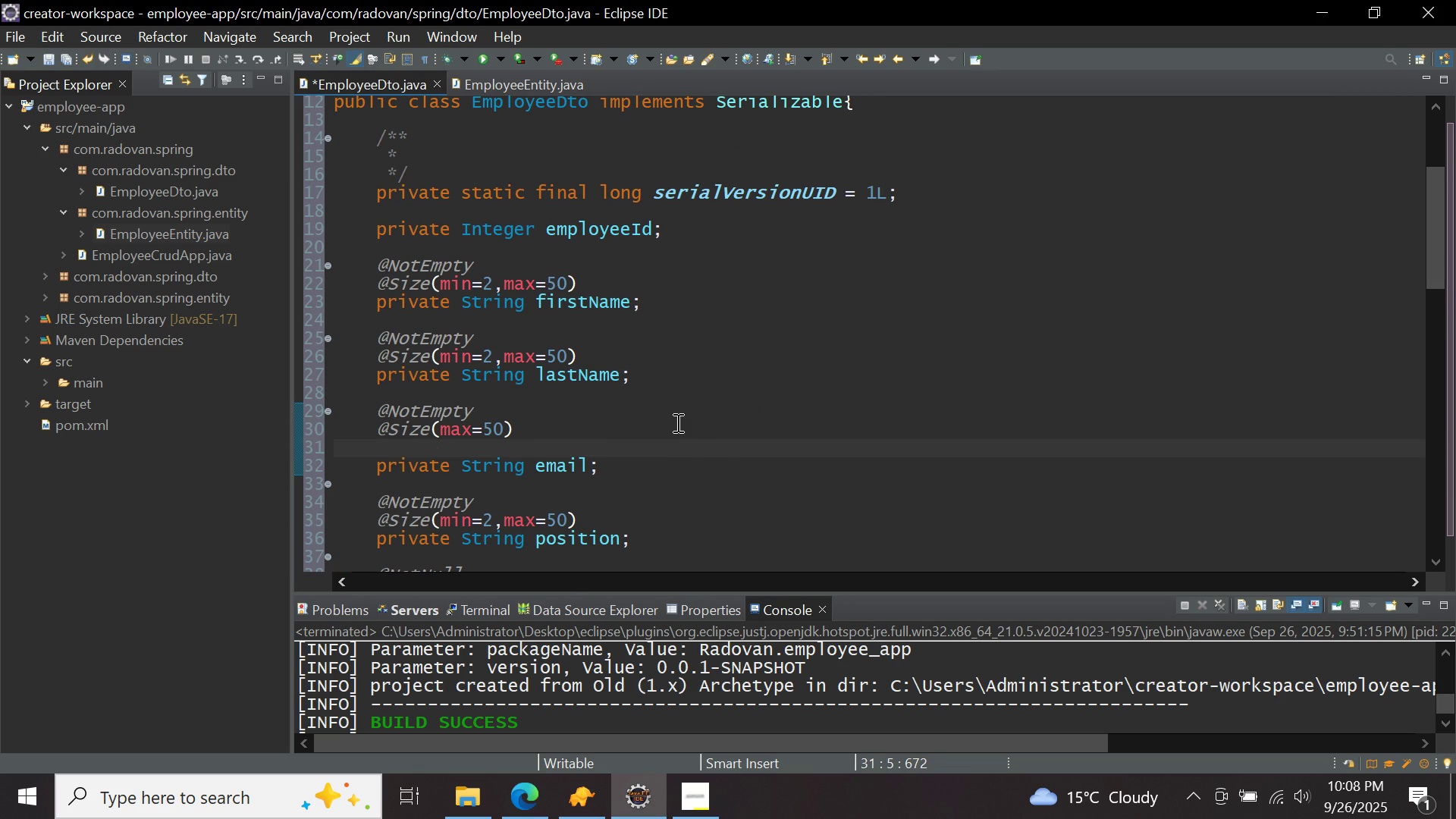 
key(Control+V)
 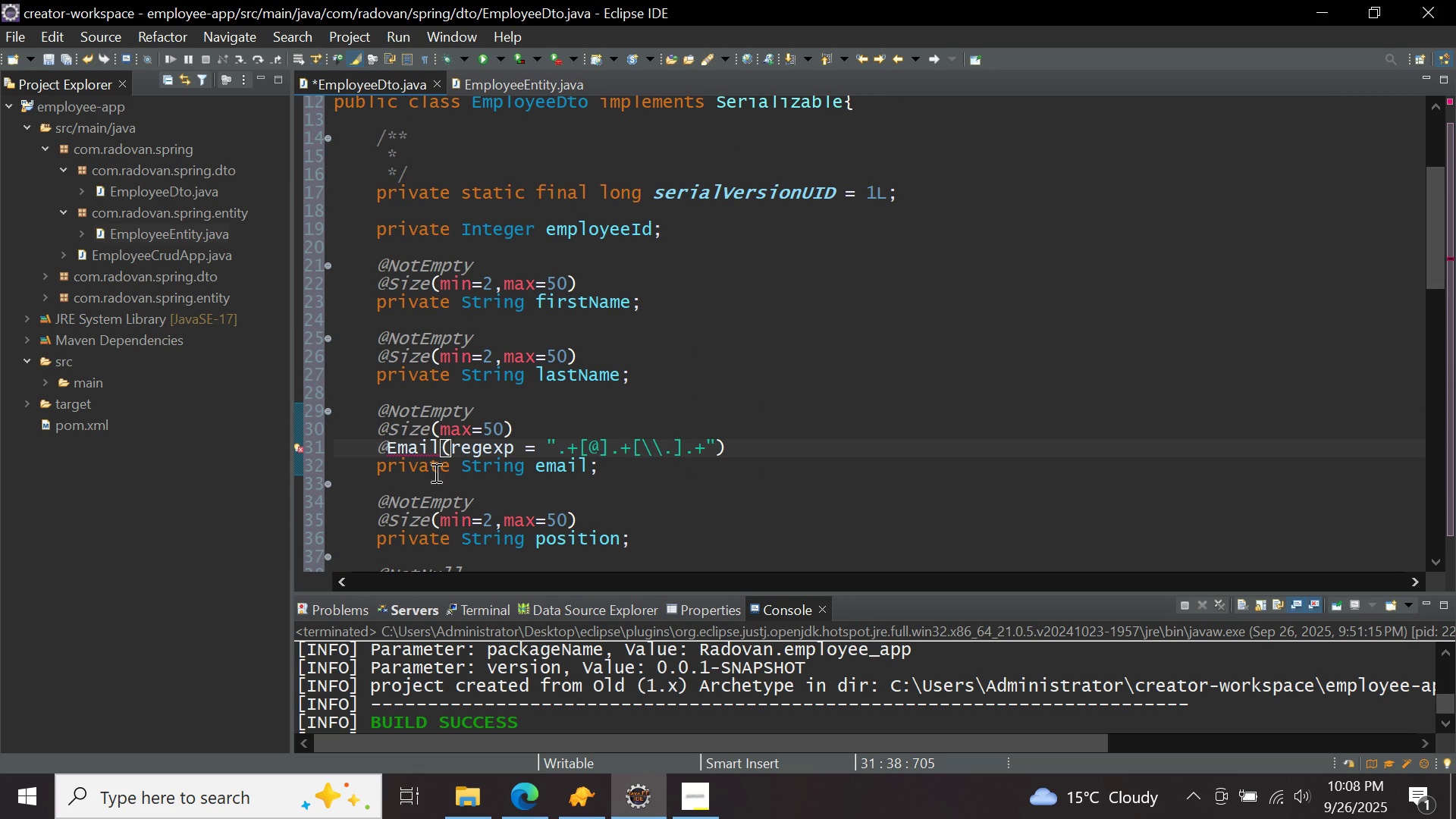 
mouse_move([425, 460])
 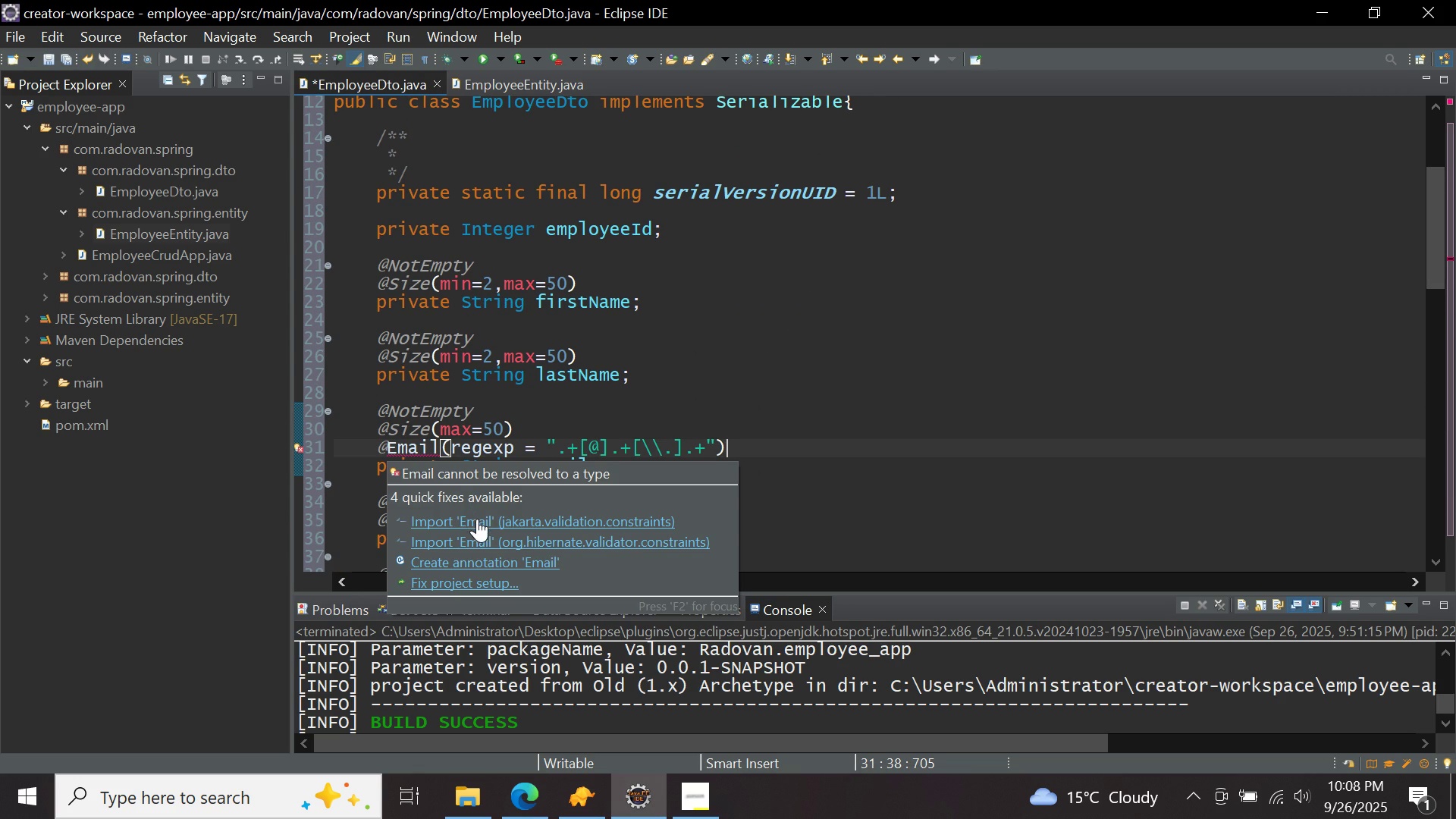 
left_click([477, 519])
 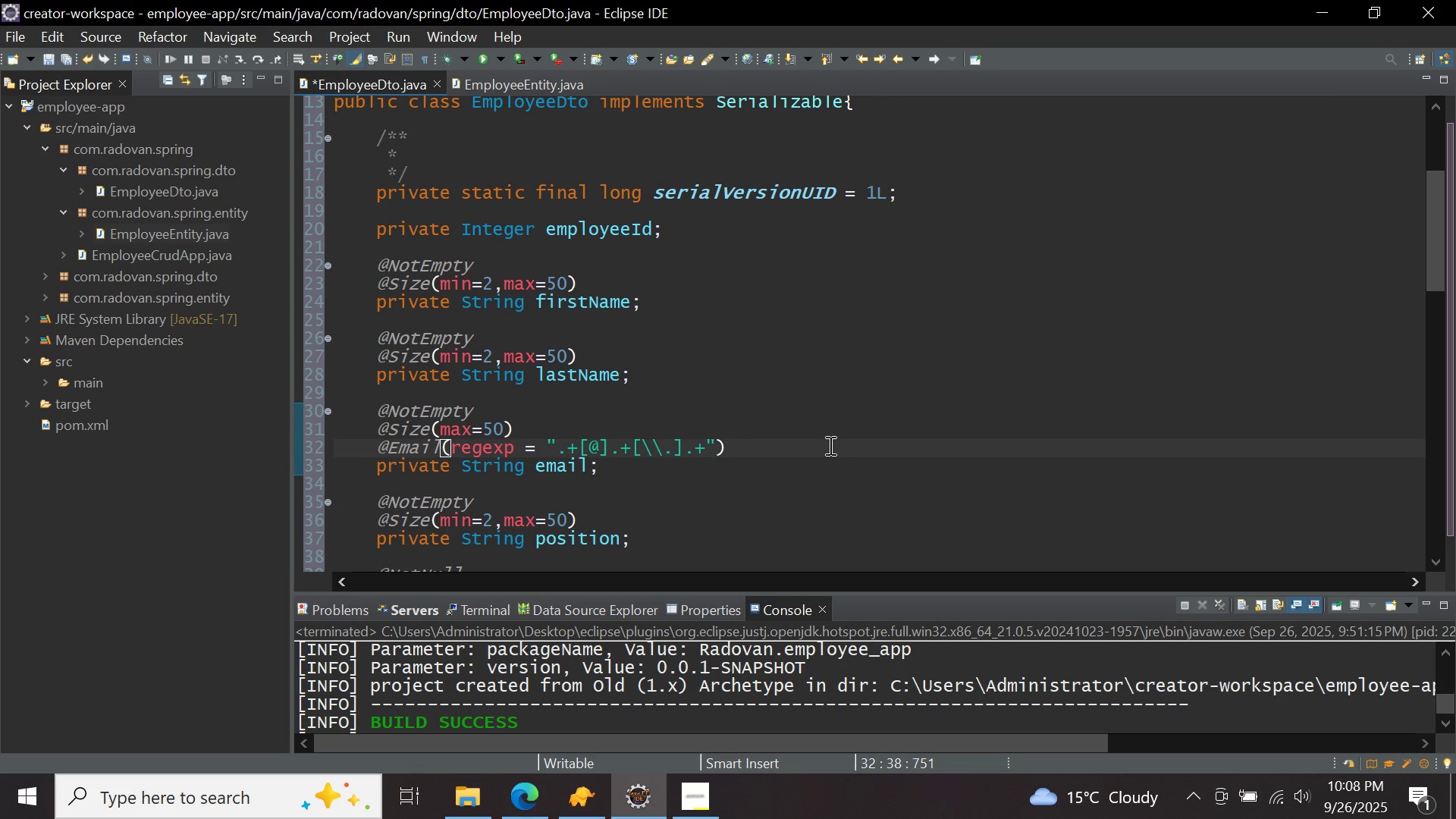 
type(  //valid email address)
 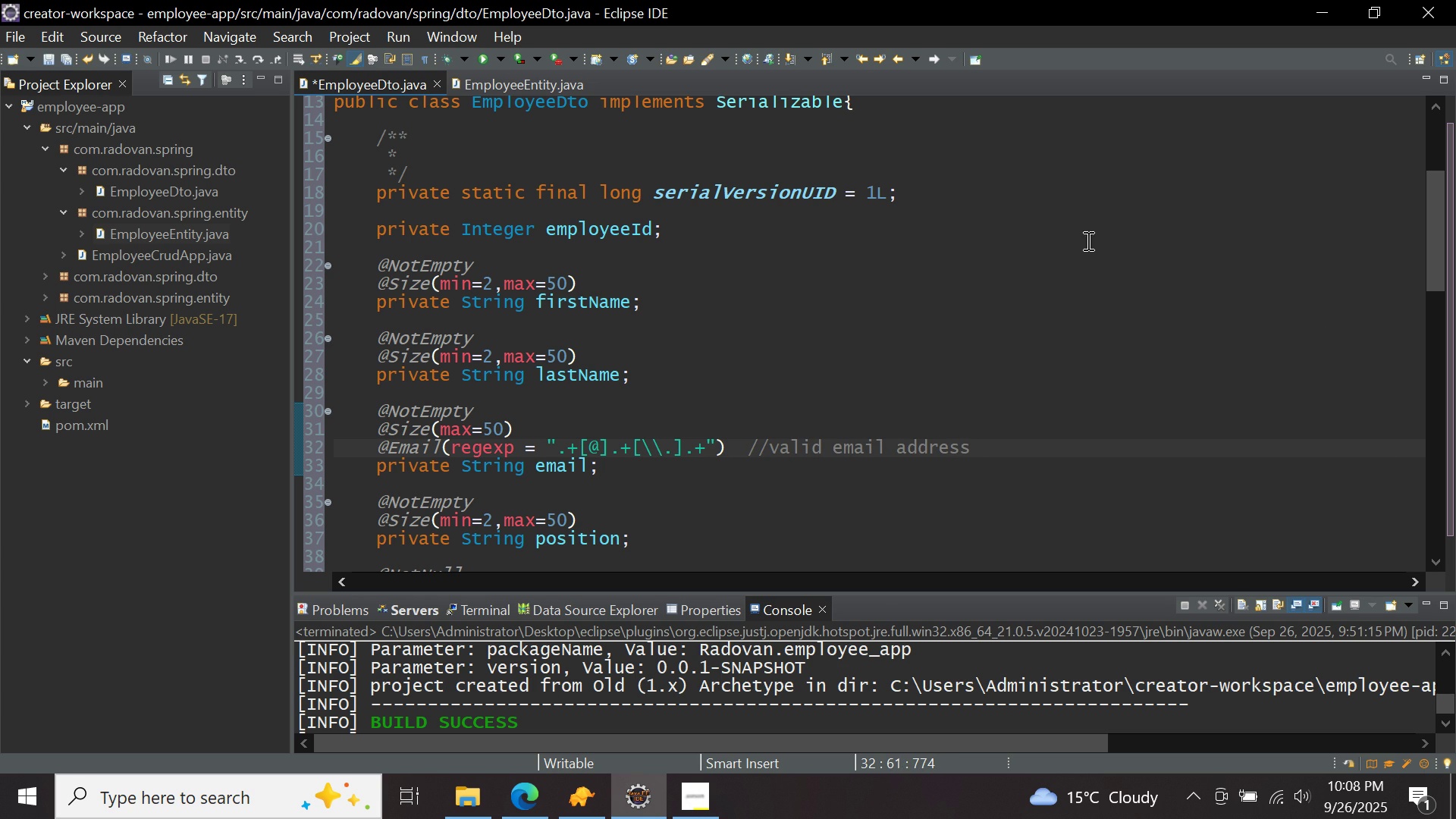 
left_click([1033, 193])